 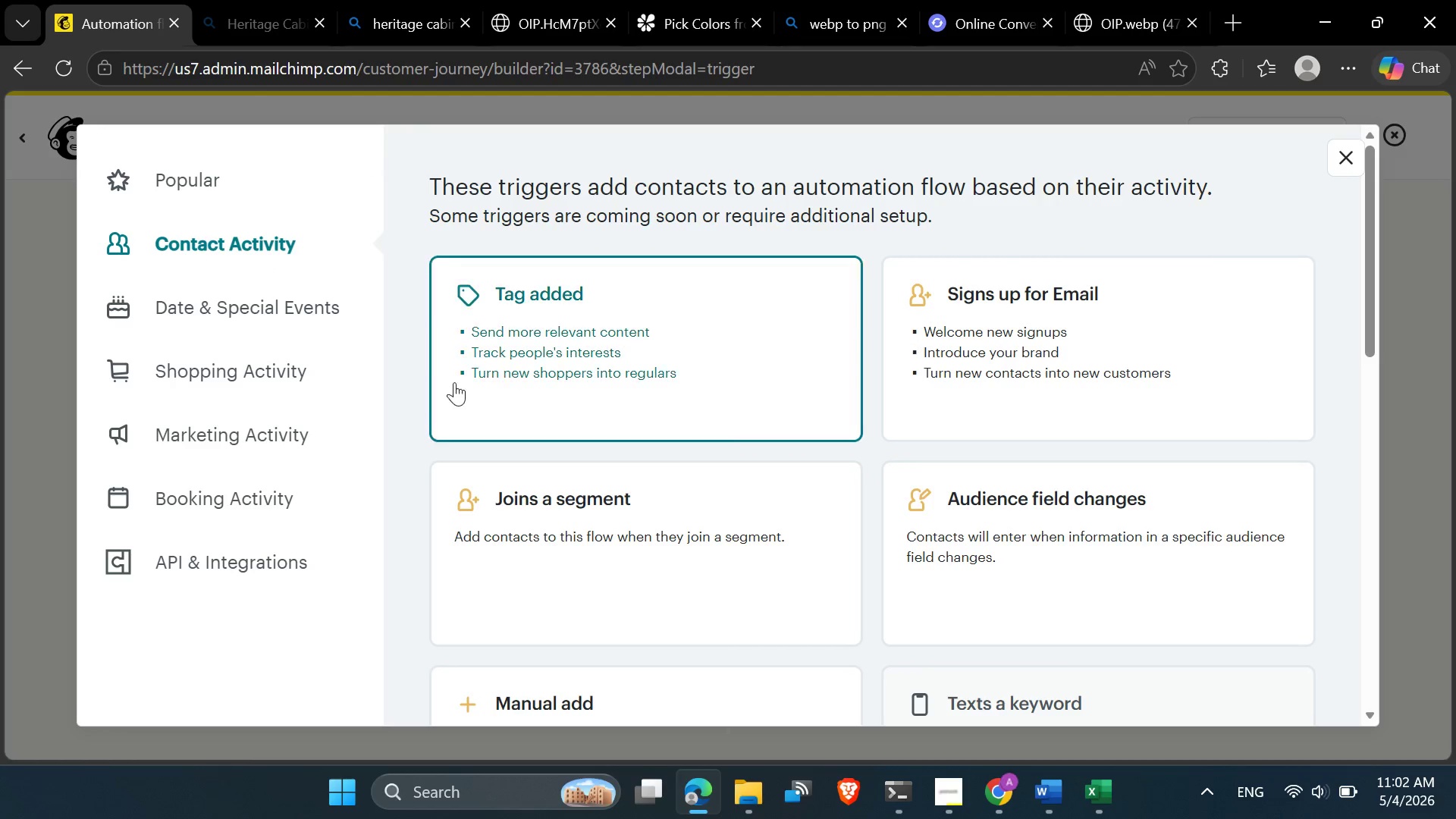 
left_click([576, 494])
 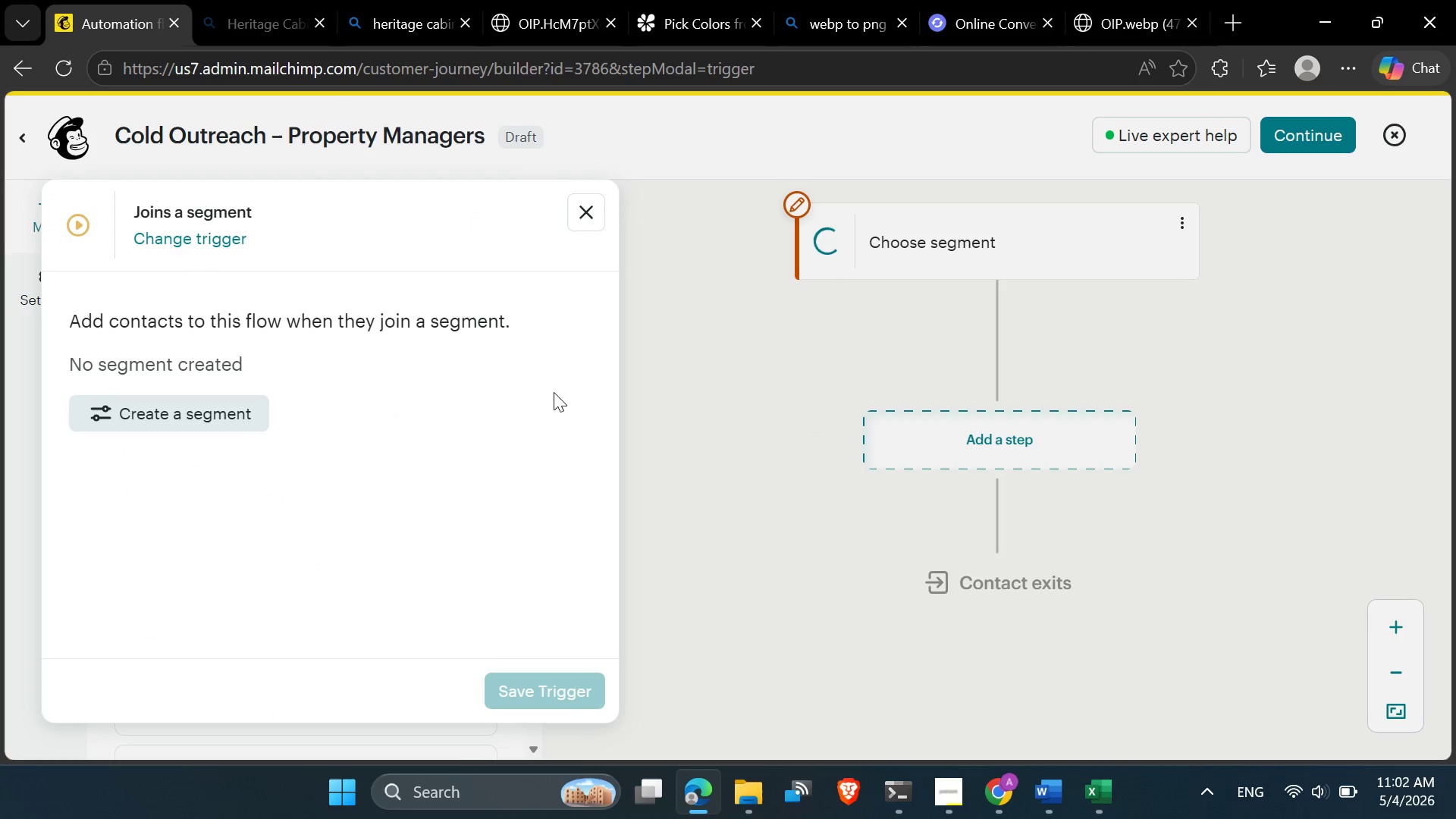 
left_click([239, 416])
 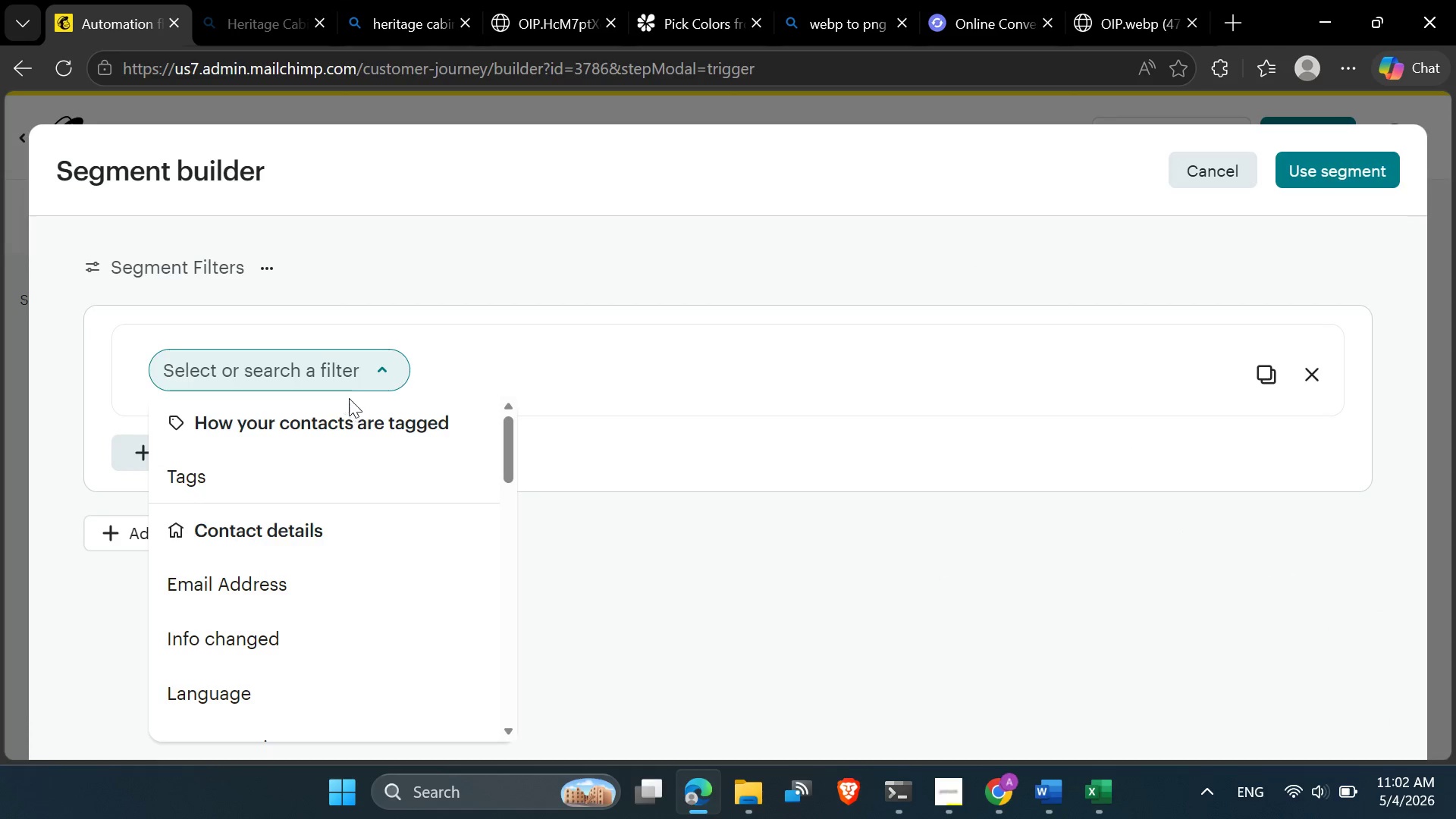 
scroll: coordinate [305, 502], scroll_direction: down, amount: 2.0
 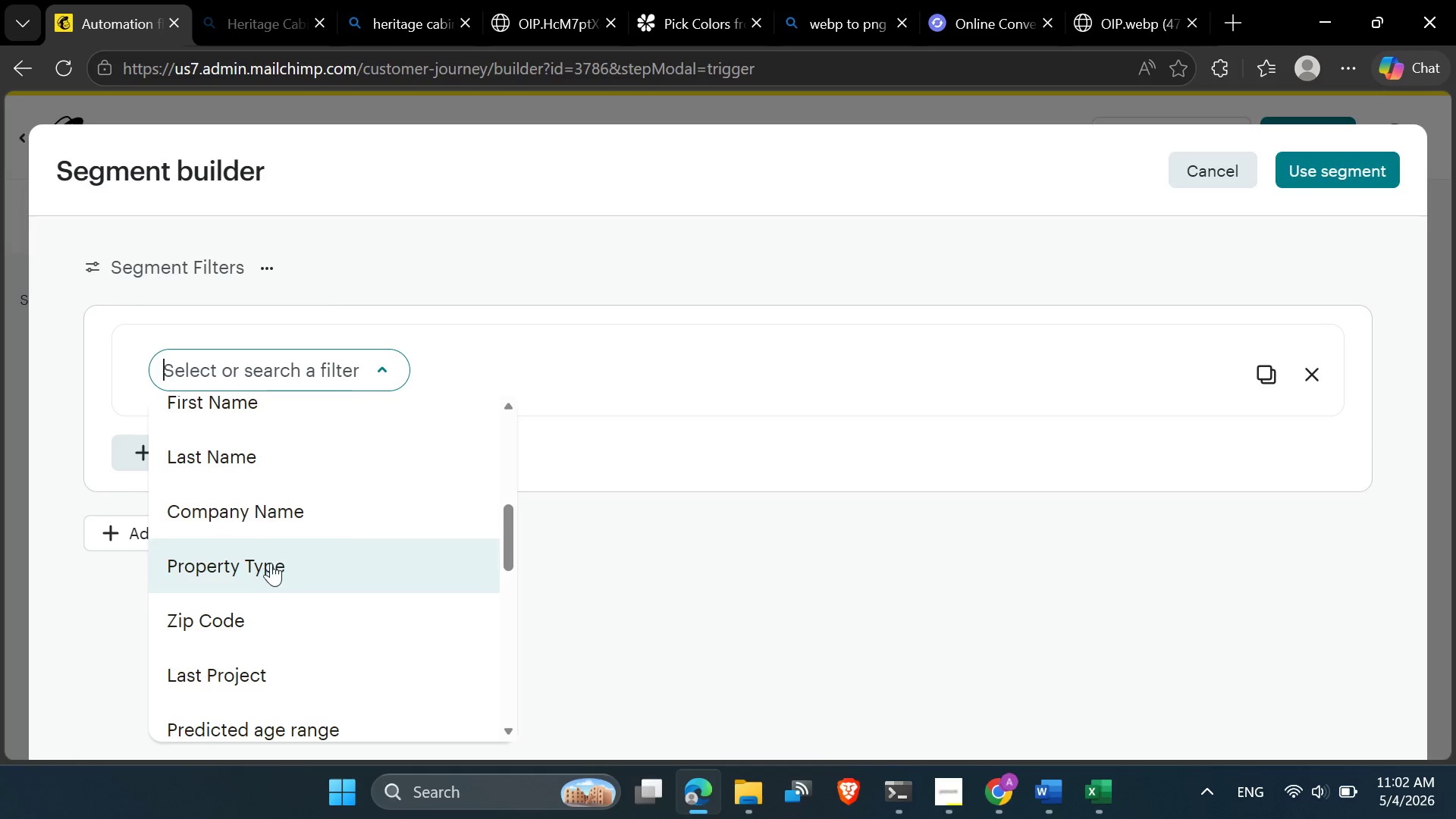 
left_click([273, 570])
 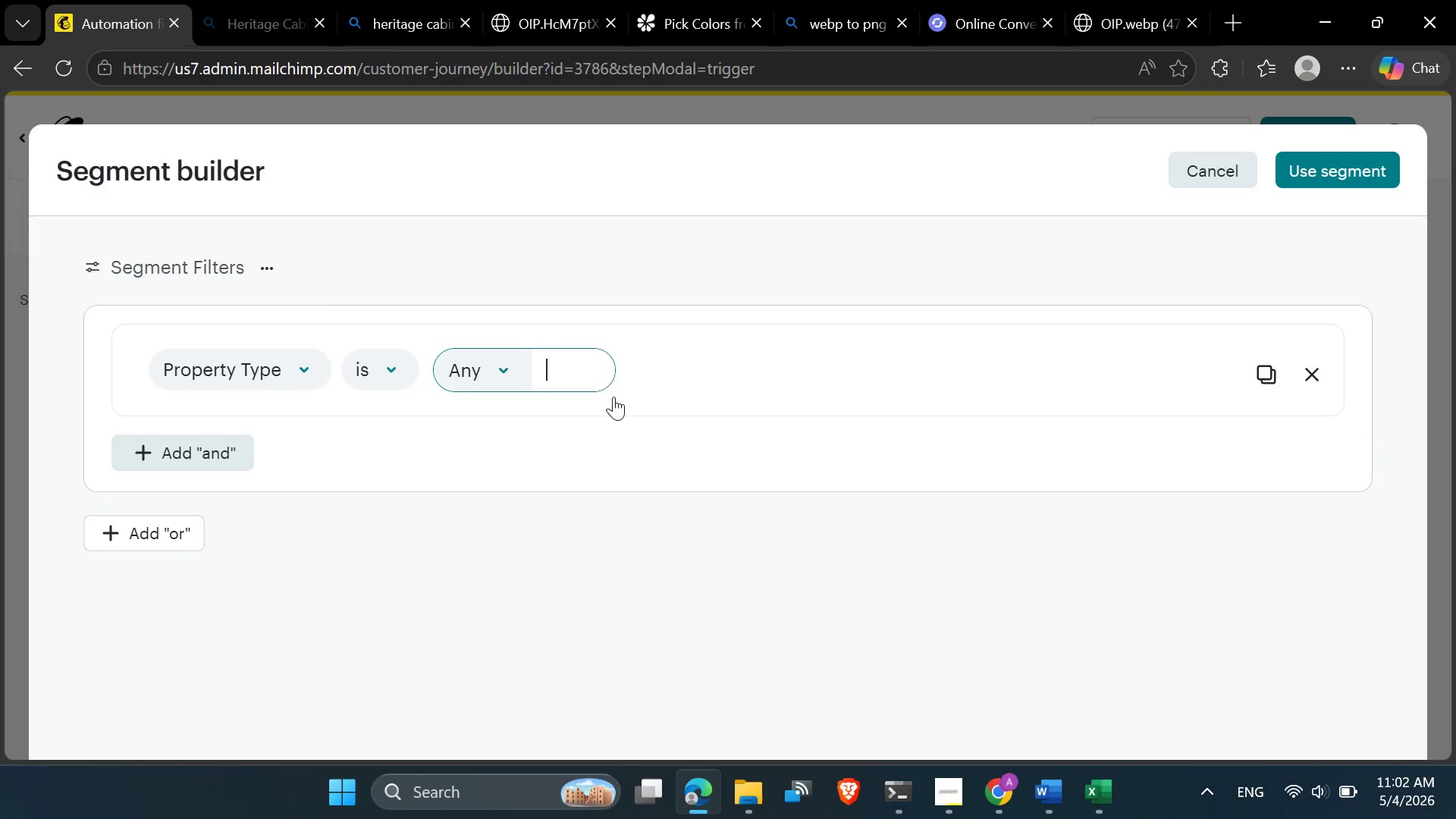 
left_click([1097, 788])
 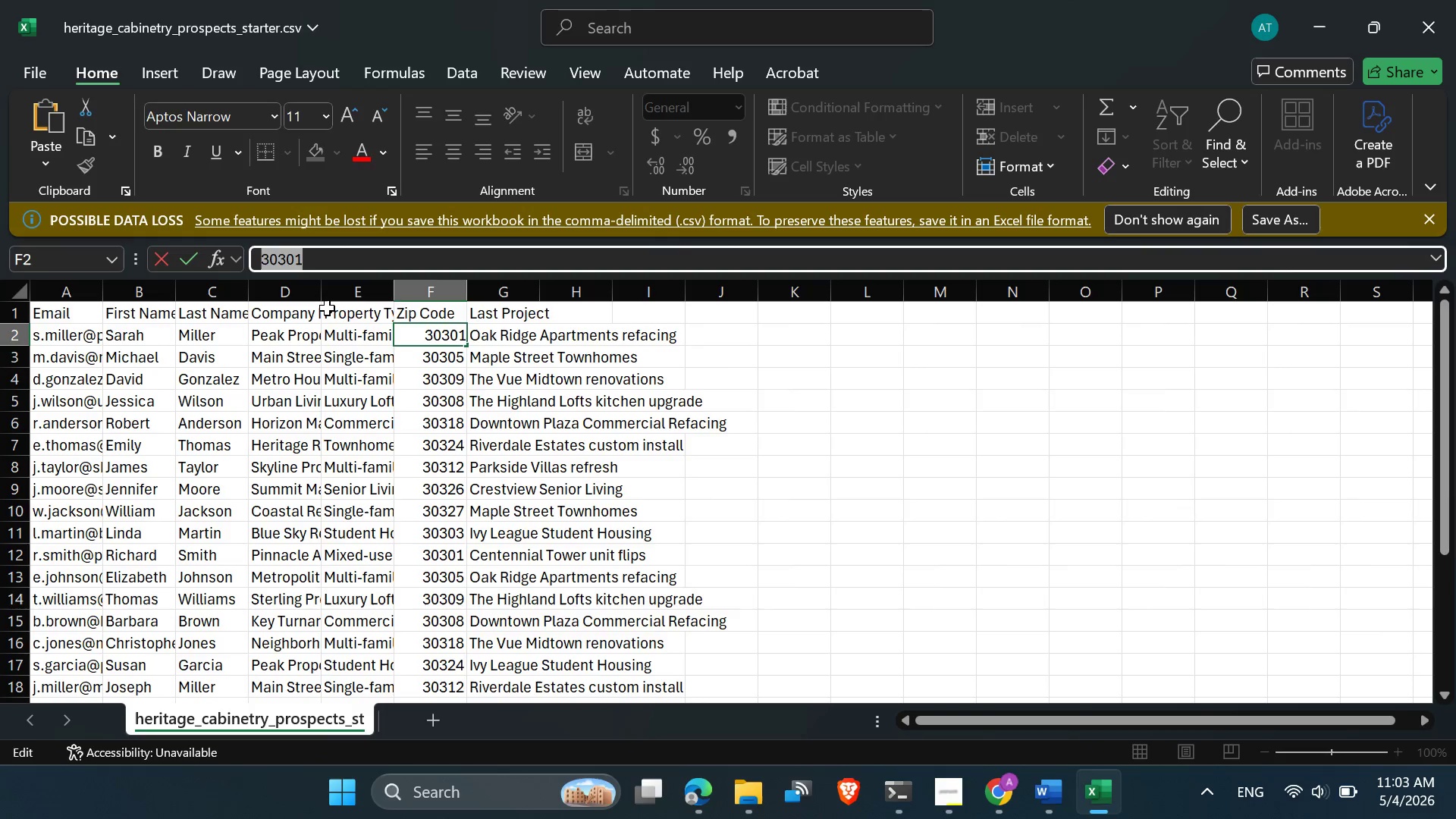 
left_click([333, 307])
 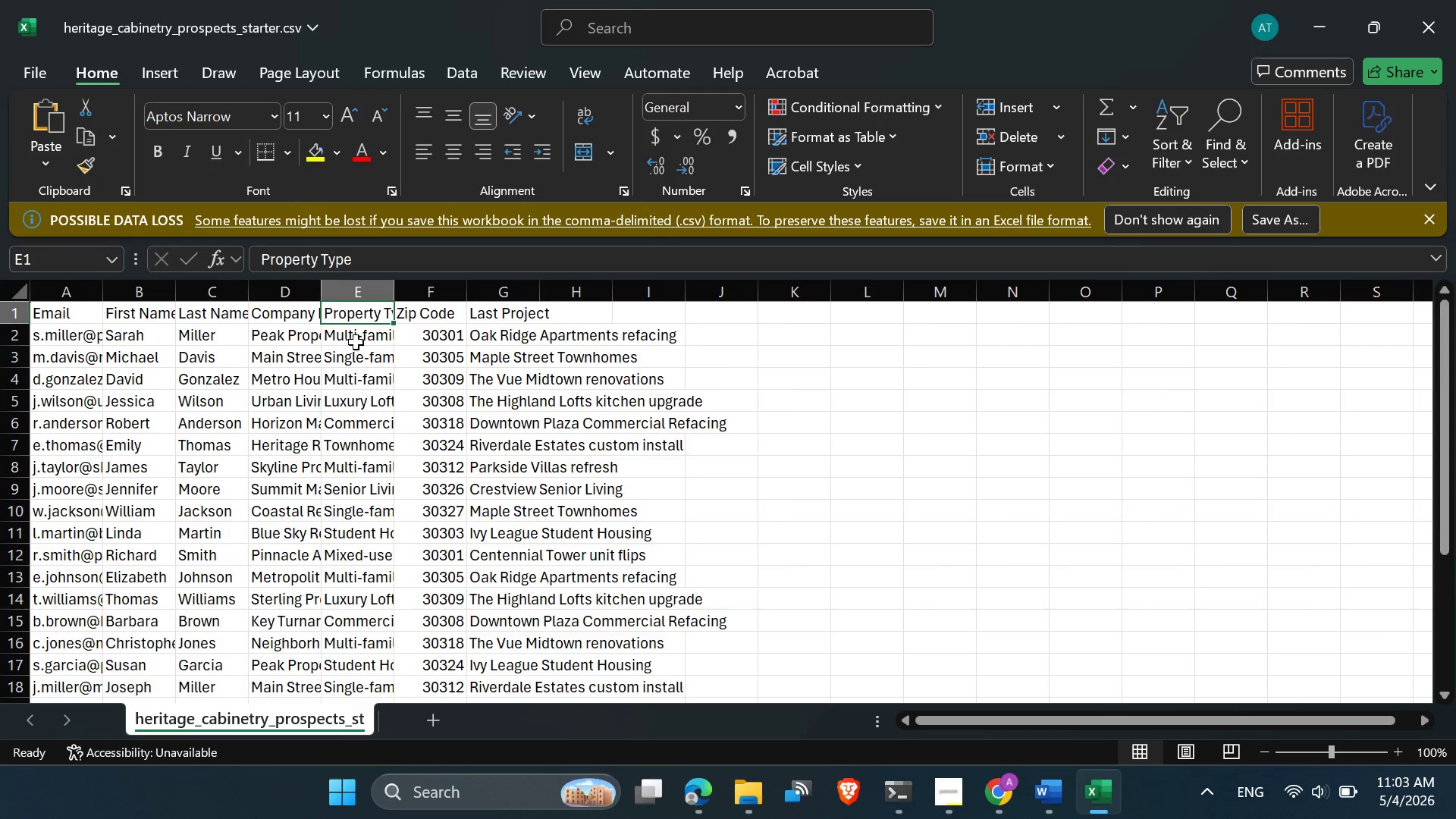 
left_click([354, 337])
 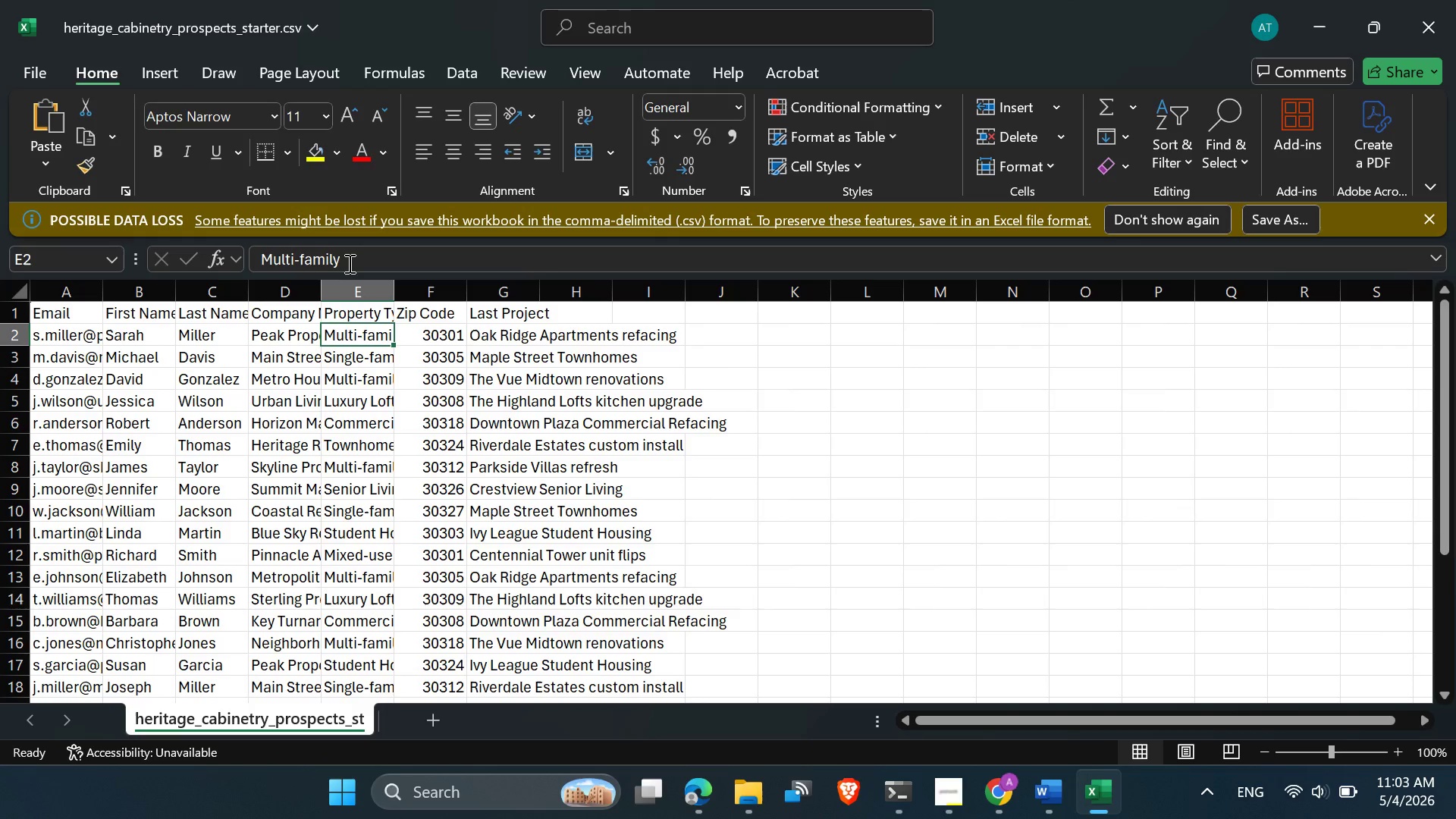 
left_click_drag(start_coordinate=[348, 259], to_coordinate=[262, 265])
 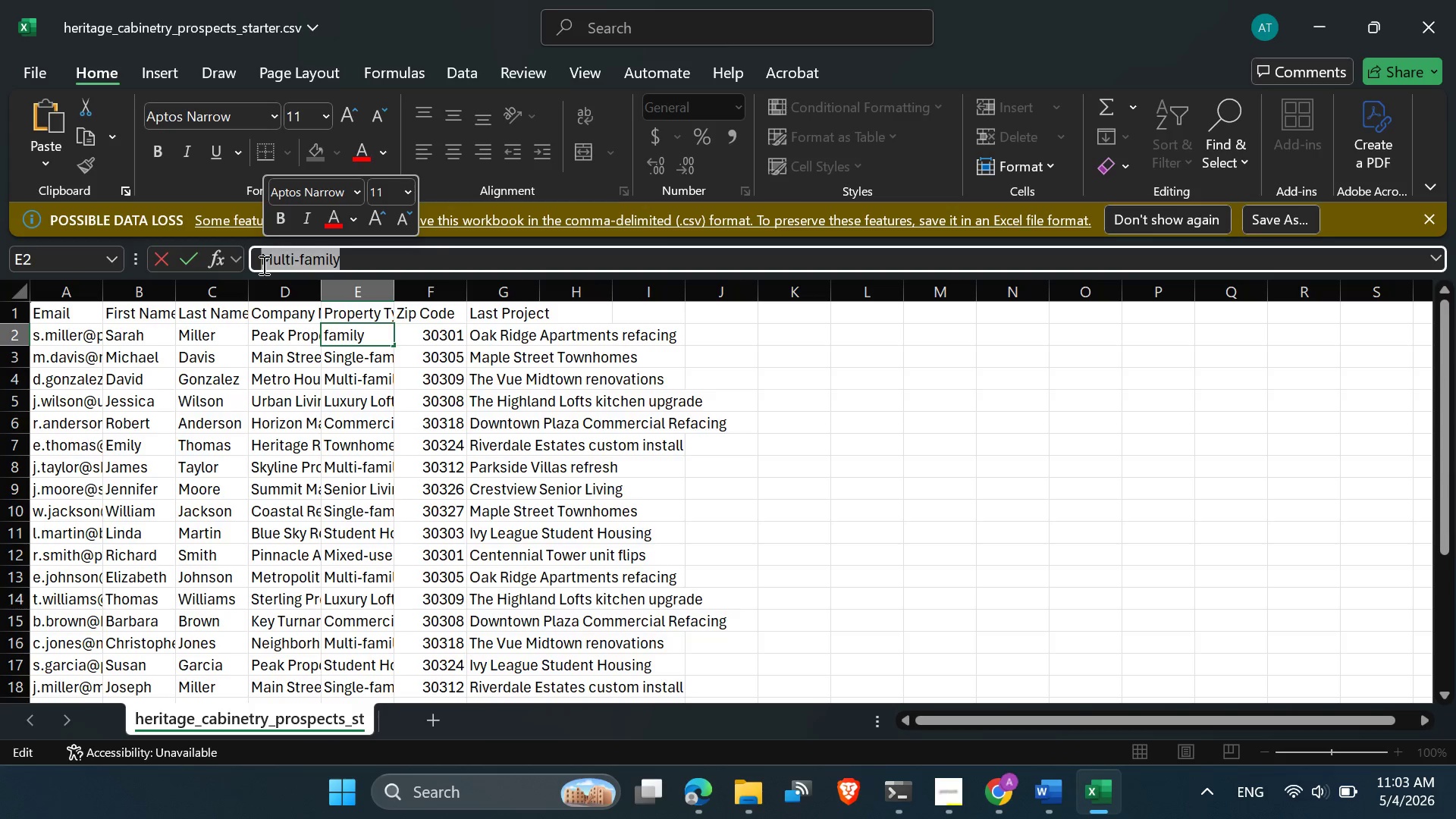 
hold_key(key=ControlLeft, duration=0.48)
 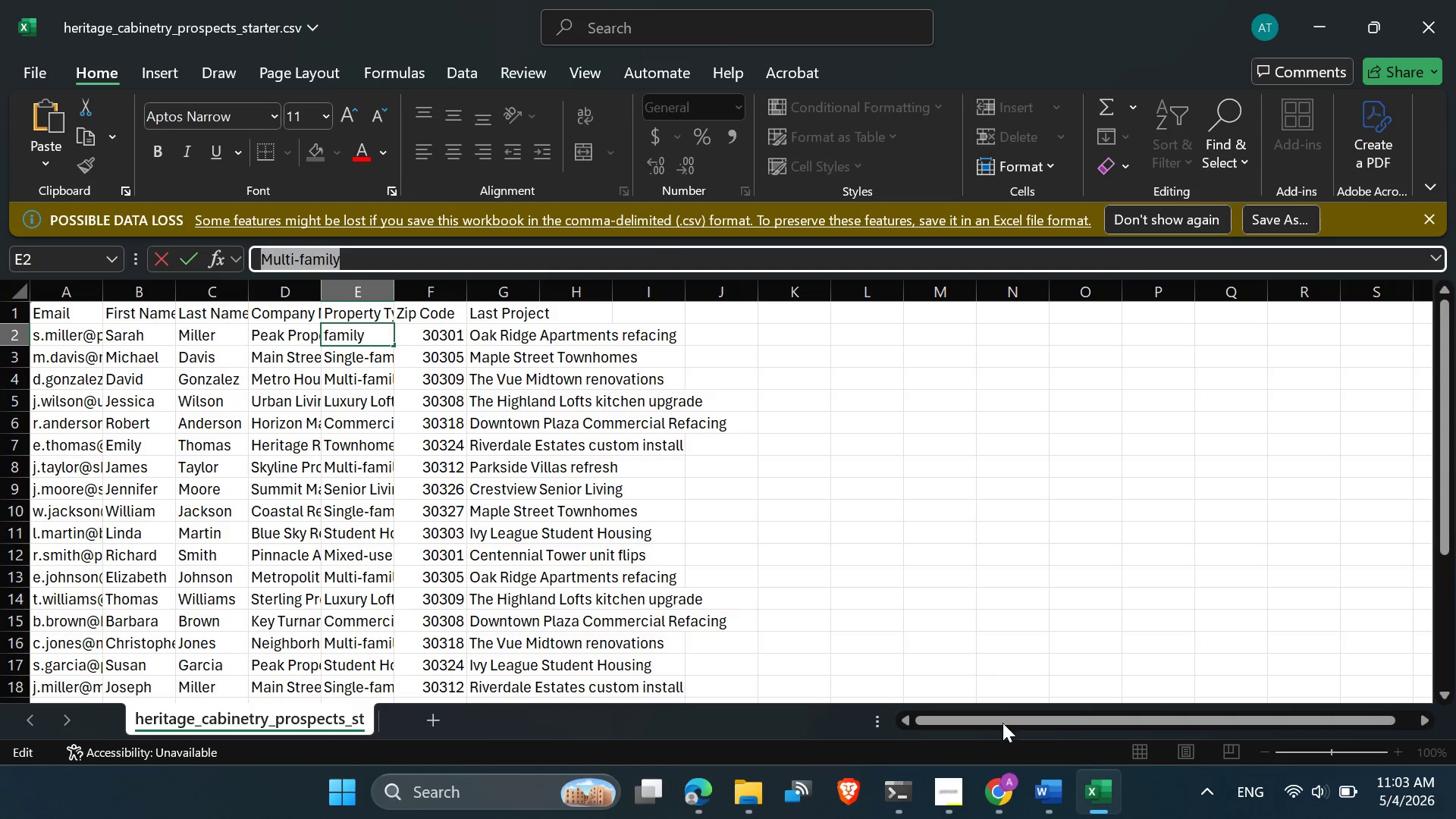 
left_click([960, 805])
 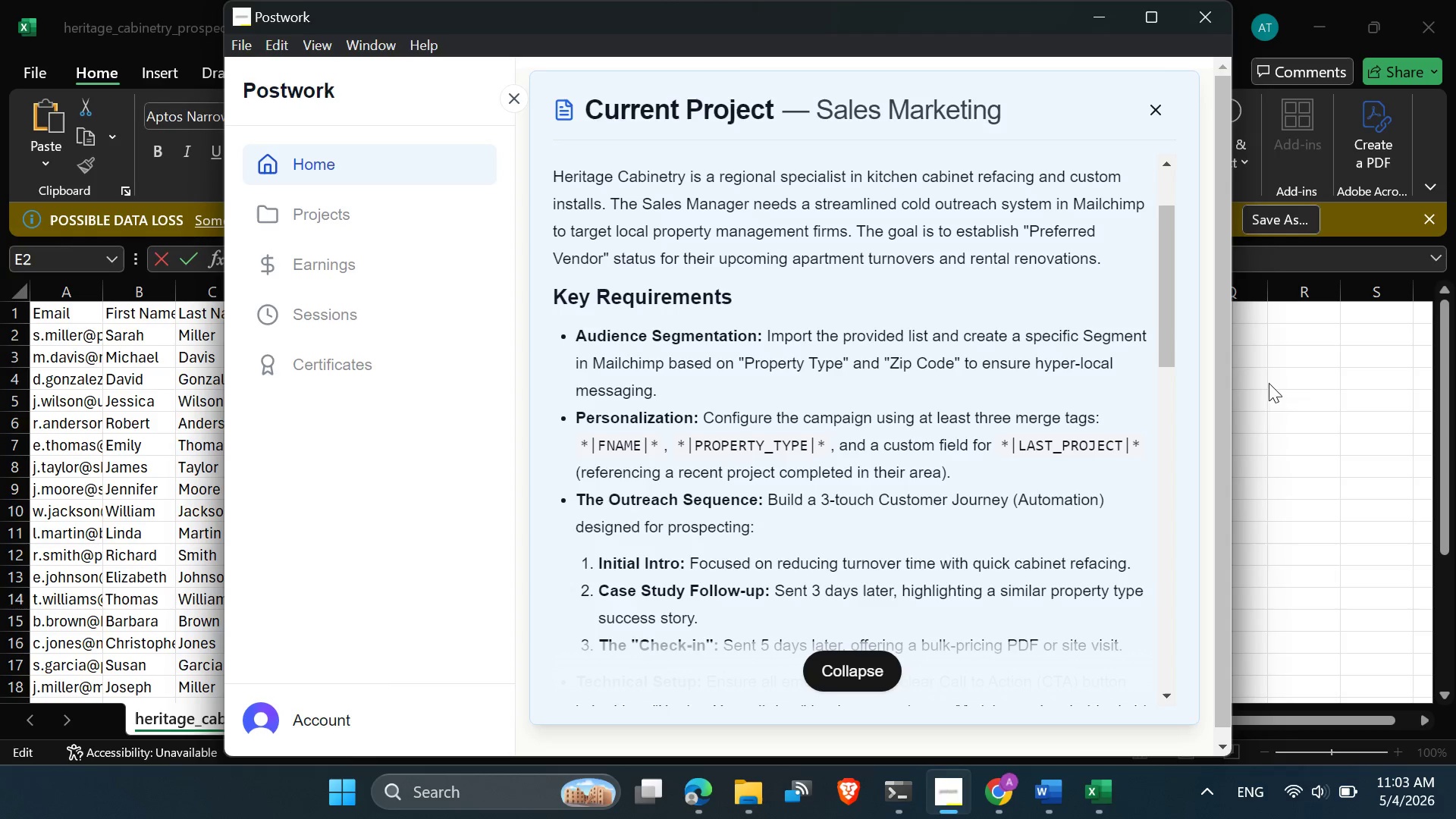 
left_click([1286, 383])
 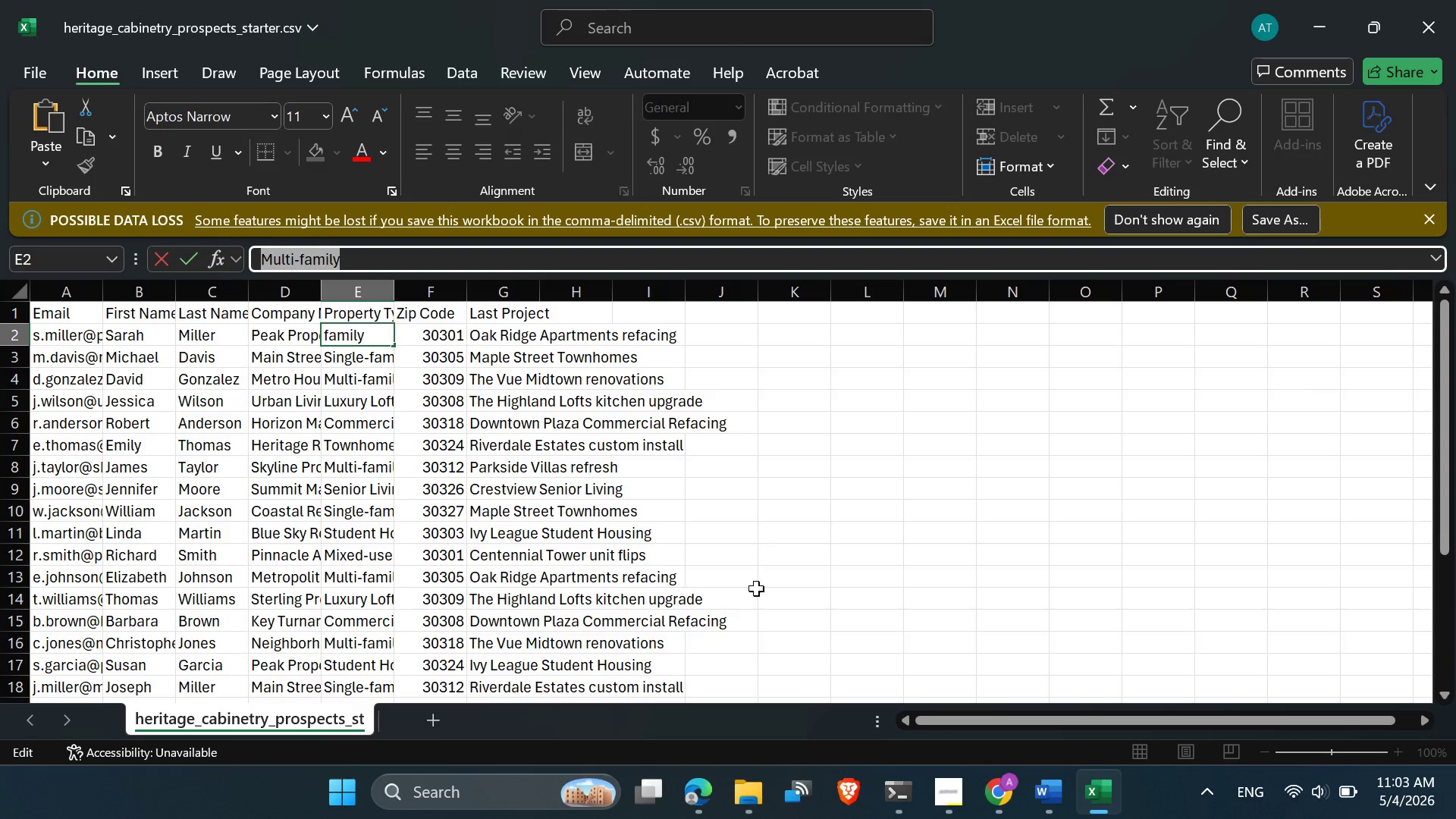 
left_click([704, 798])
 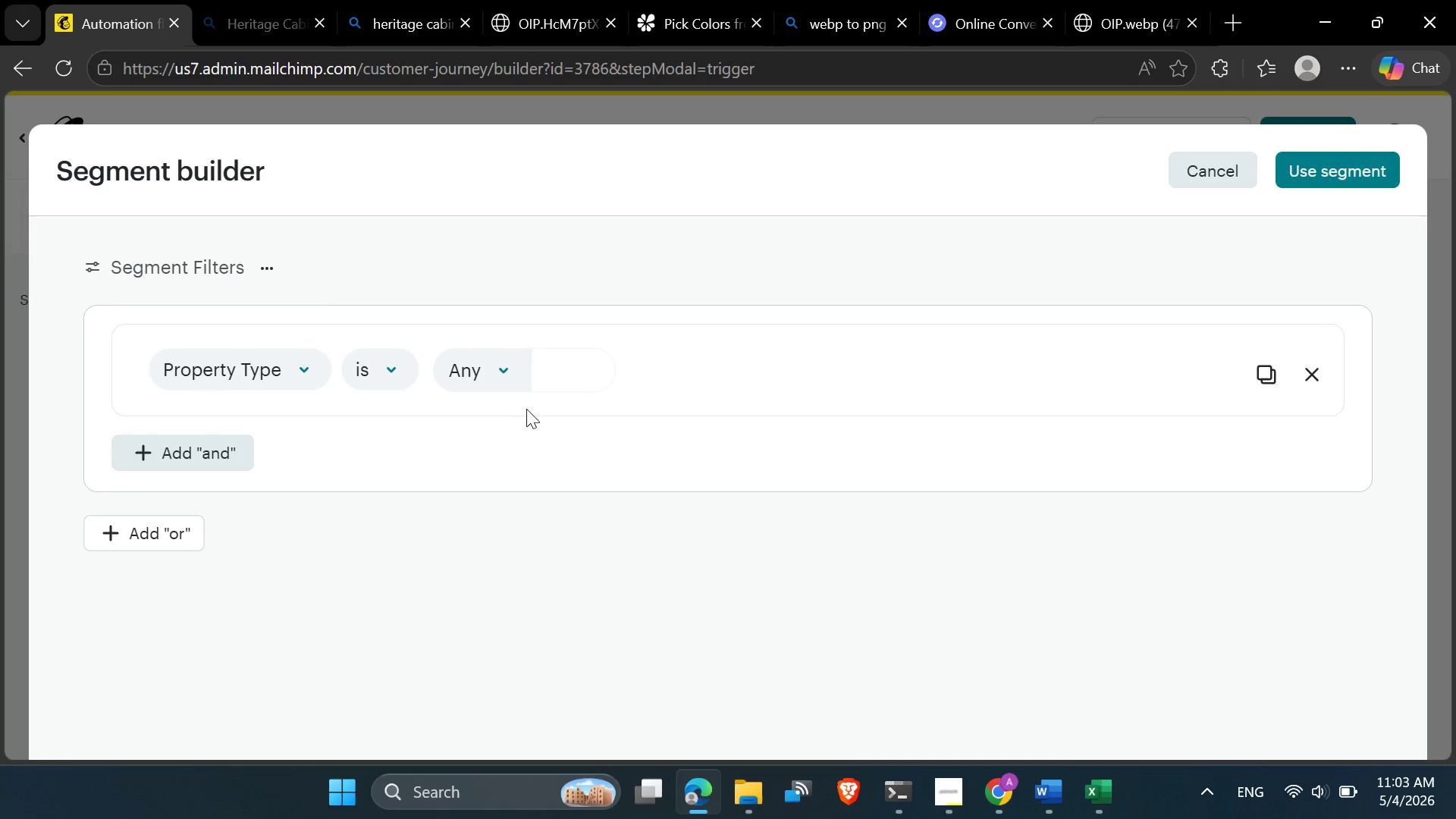 
key(Control+V)
 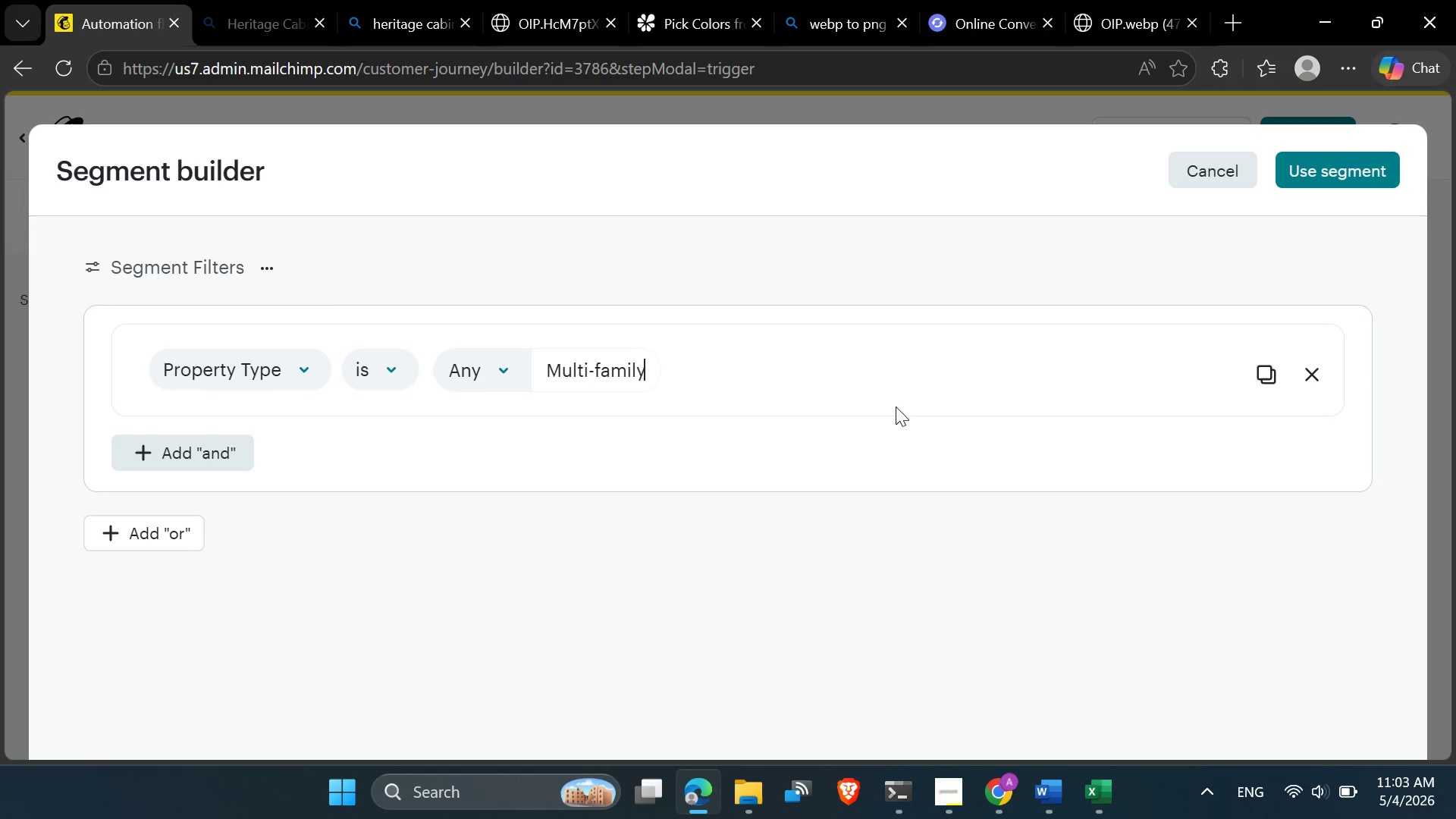 
left_click([191, 455])
 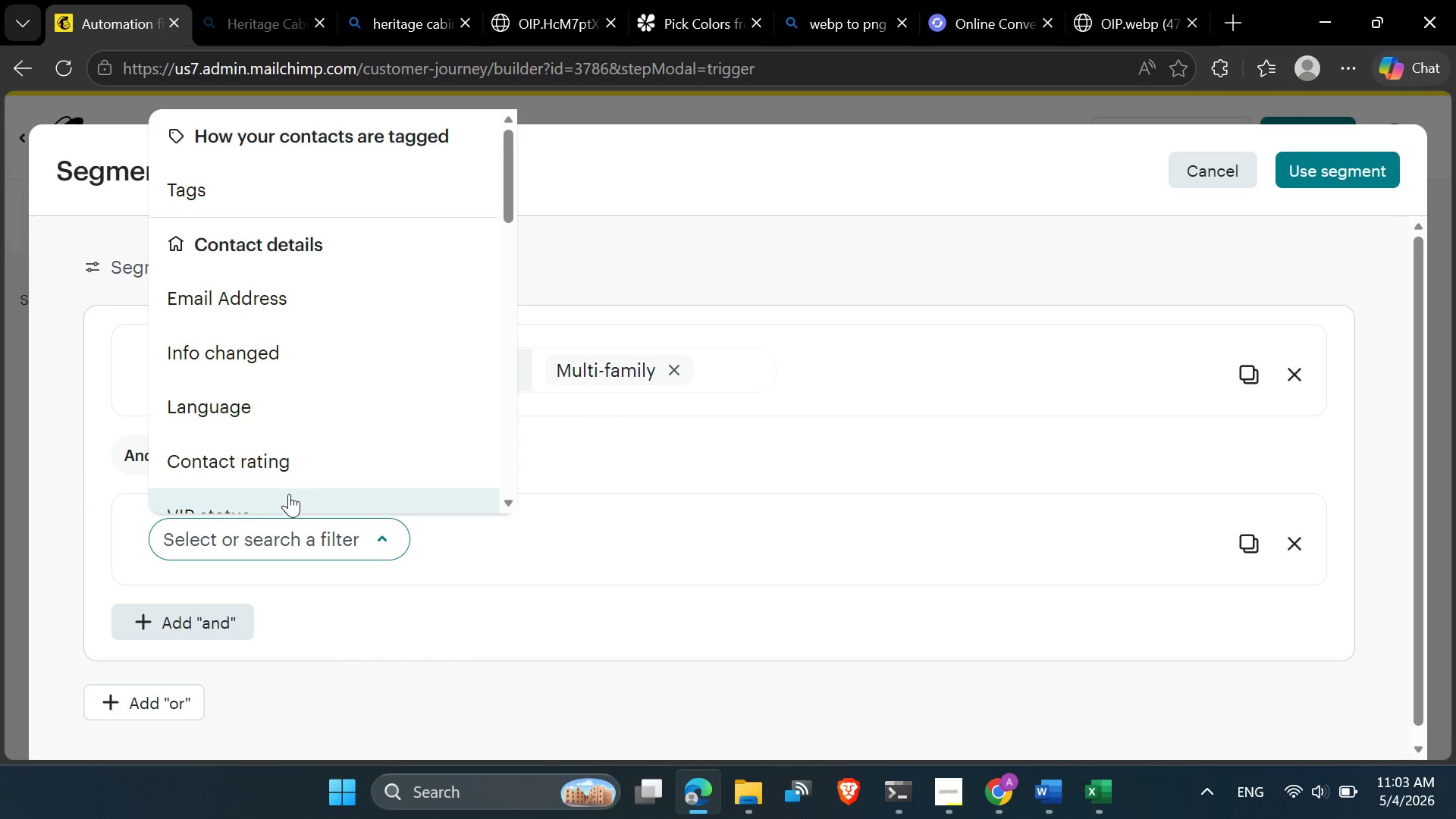 
scroll: coordinate [270, 385], scroll_direction: down, amount: 3.0
 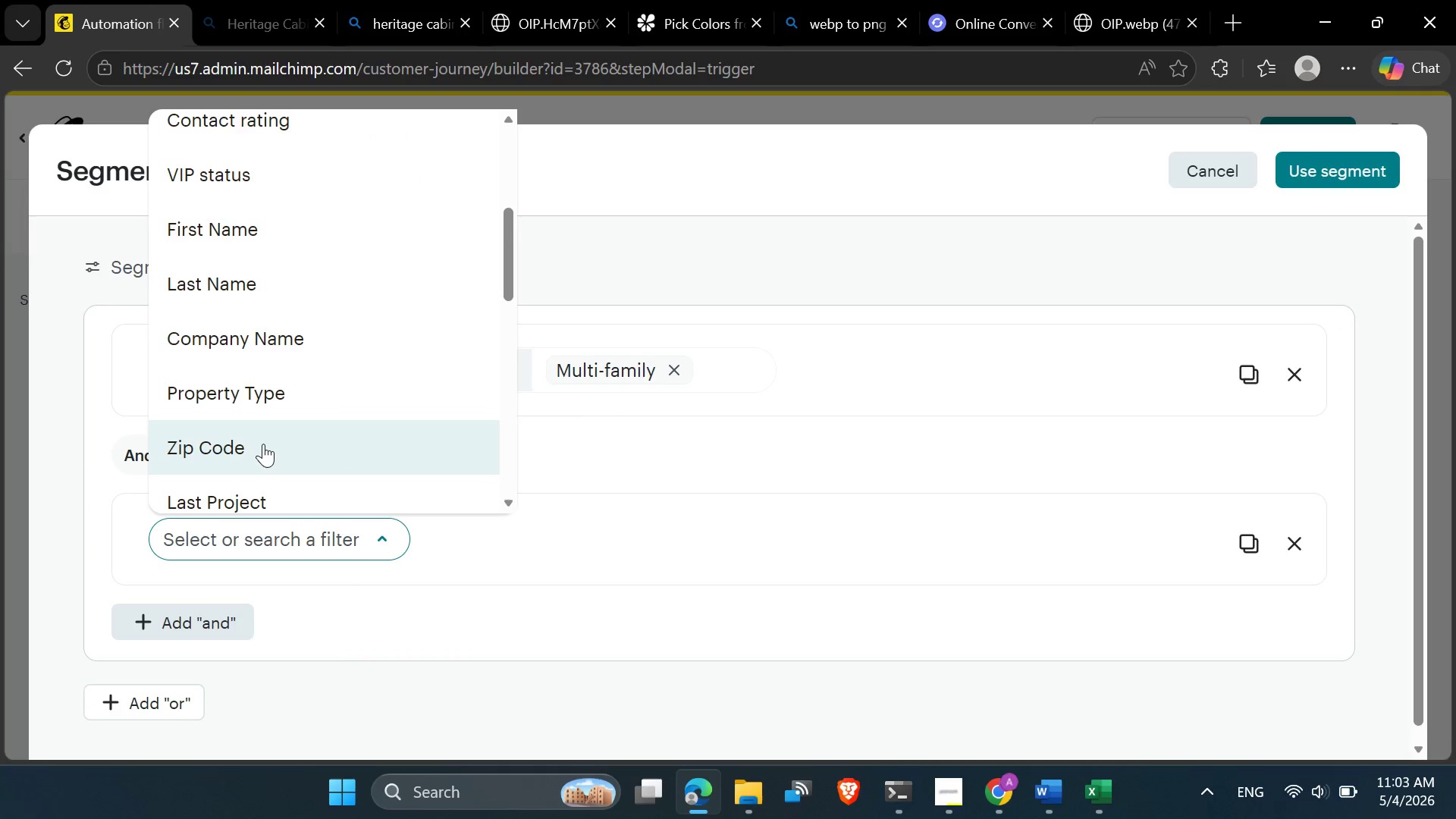 
left_click([263, 444])
 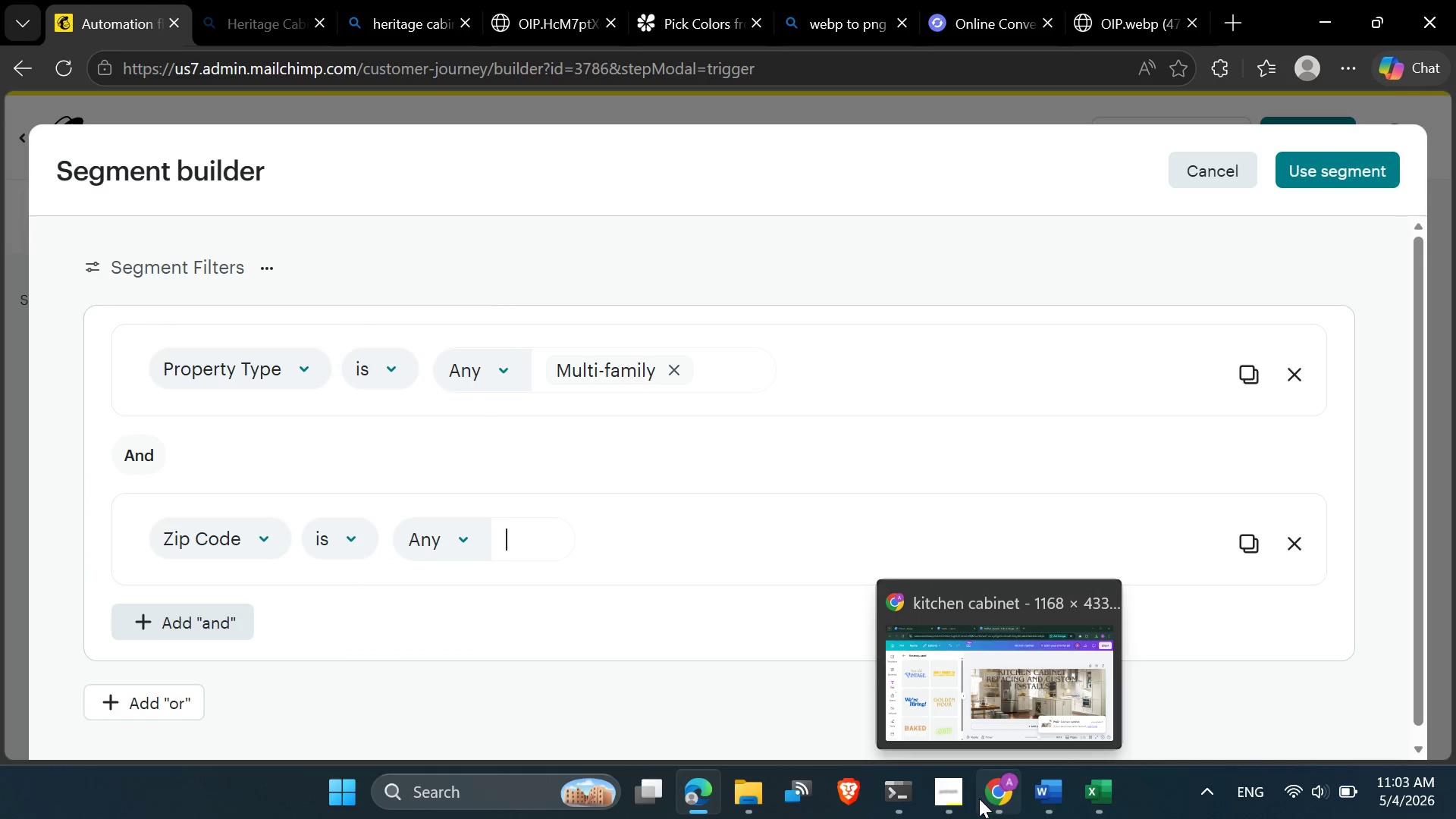 
left_click([956, 803])